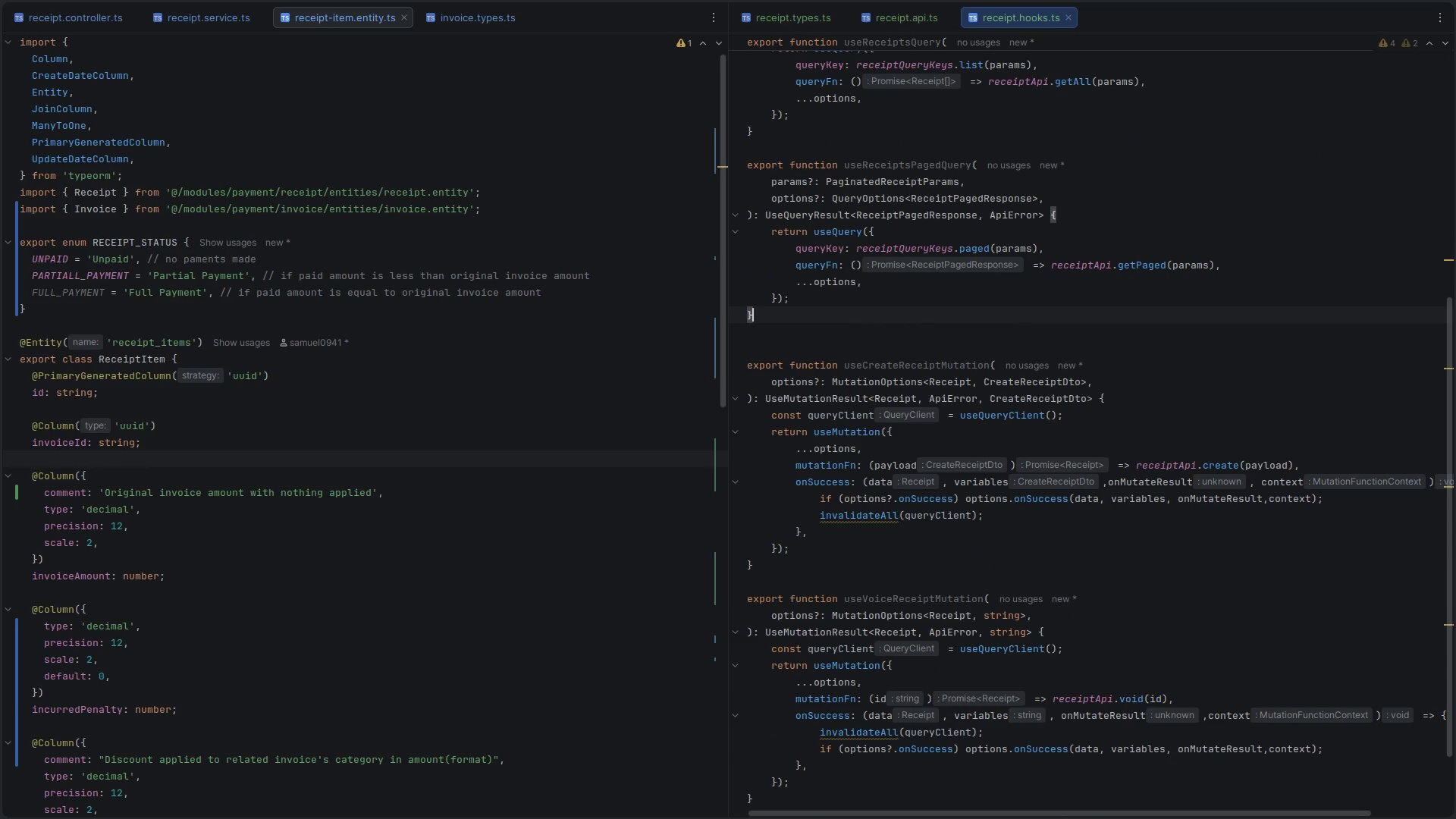 
key(Delete)
 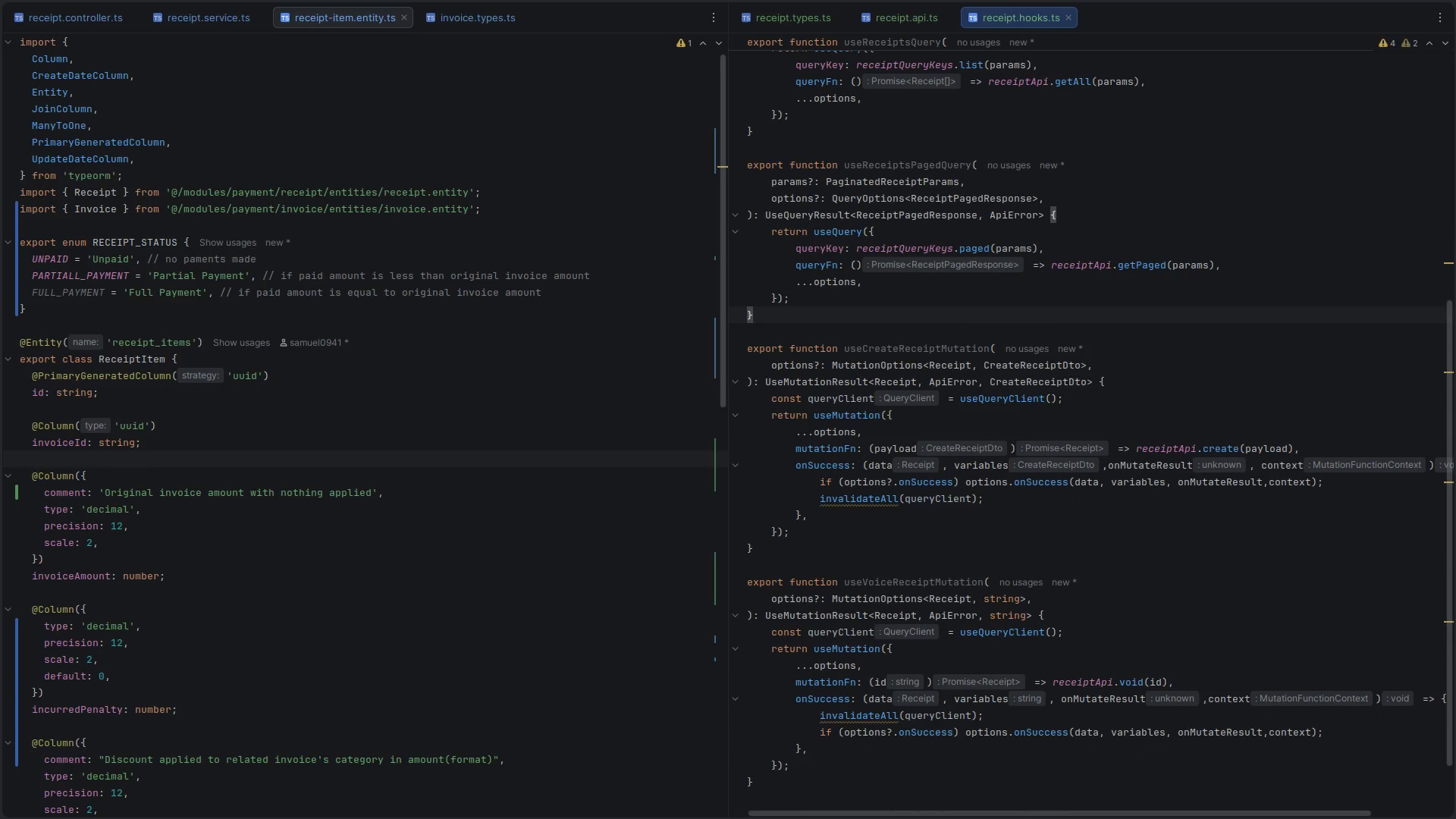 
key(Control+ControlLeft)
 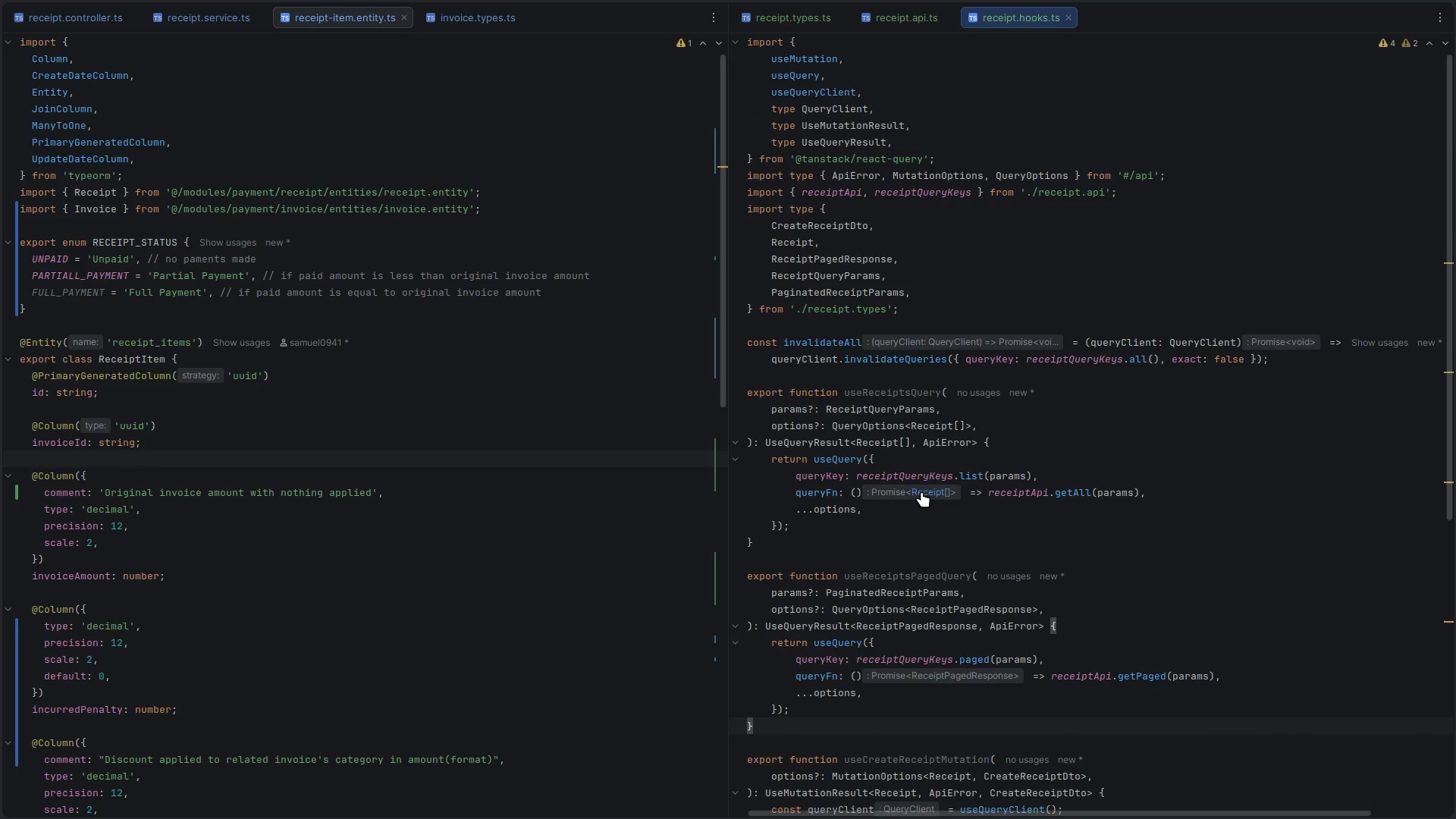 
key(Control+S)
 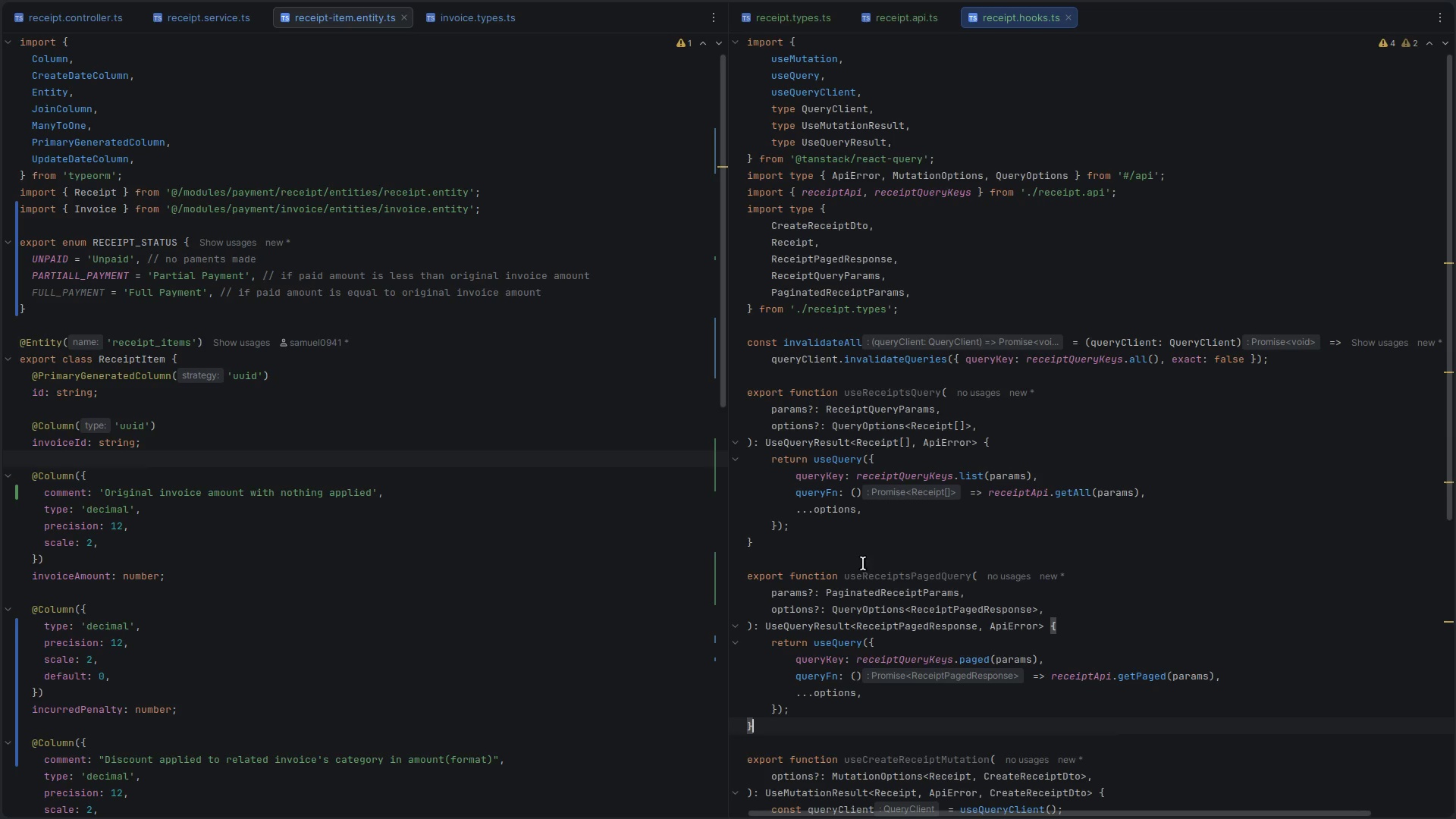 
scroll: coordinate [910, 503], scroll_direction: up, amount: 16.0
 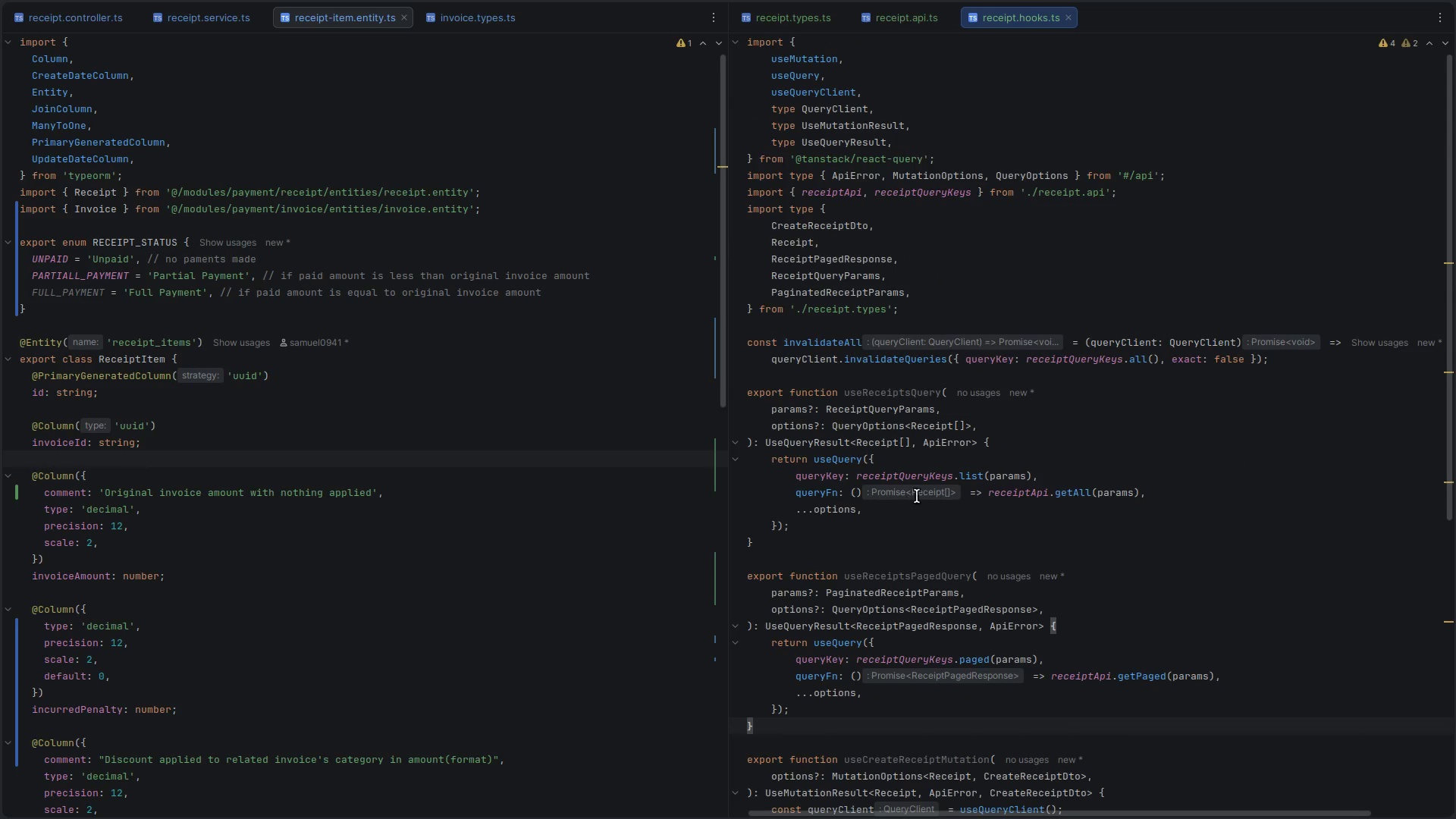 
scroll: coordinate [880, 635], scroll_direction: down, amount: 5.0
 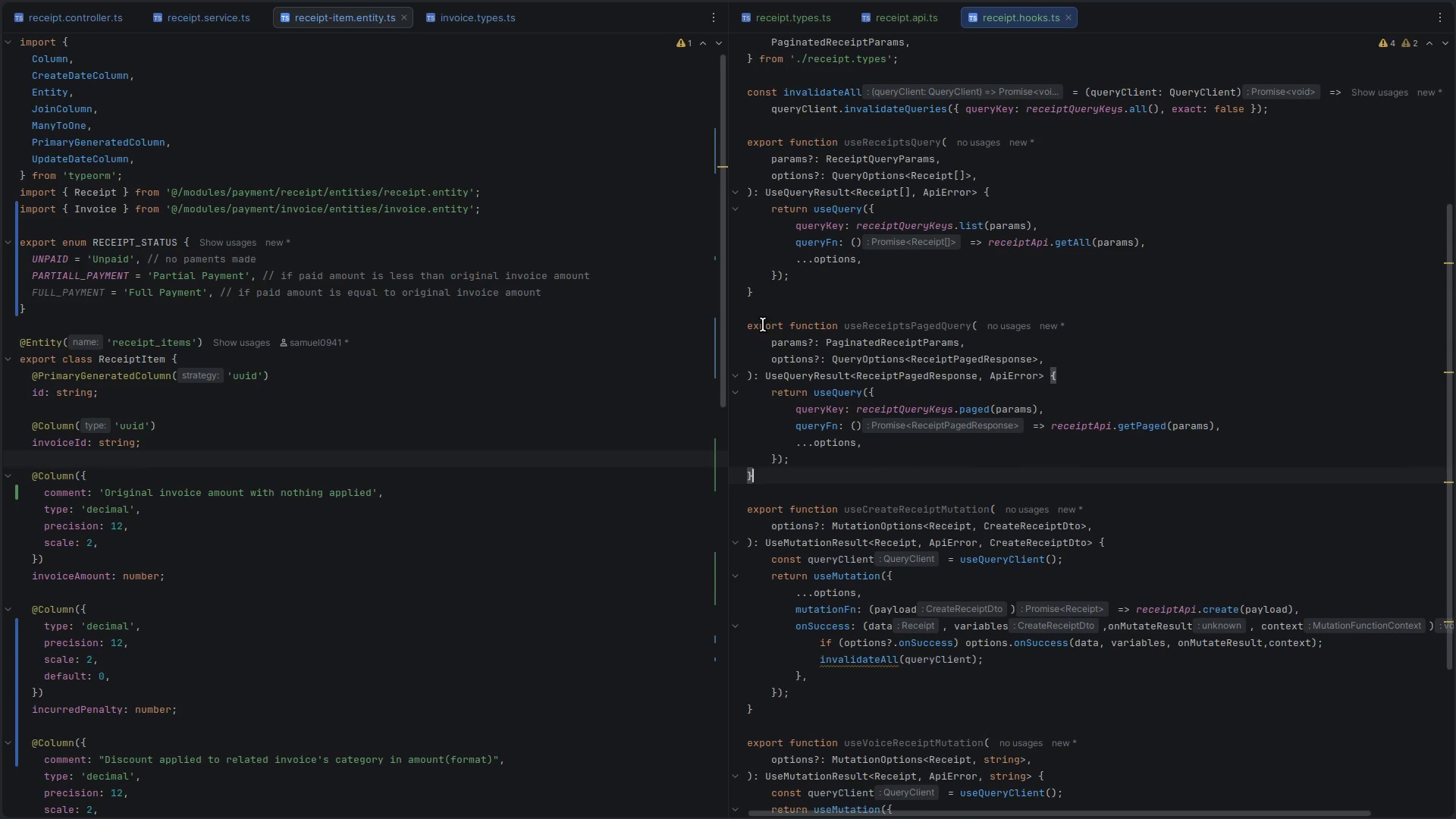 
left_click([772, 312])
 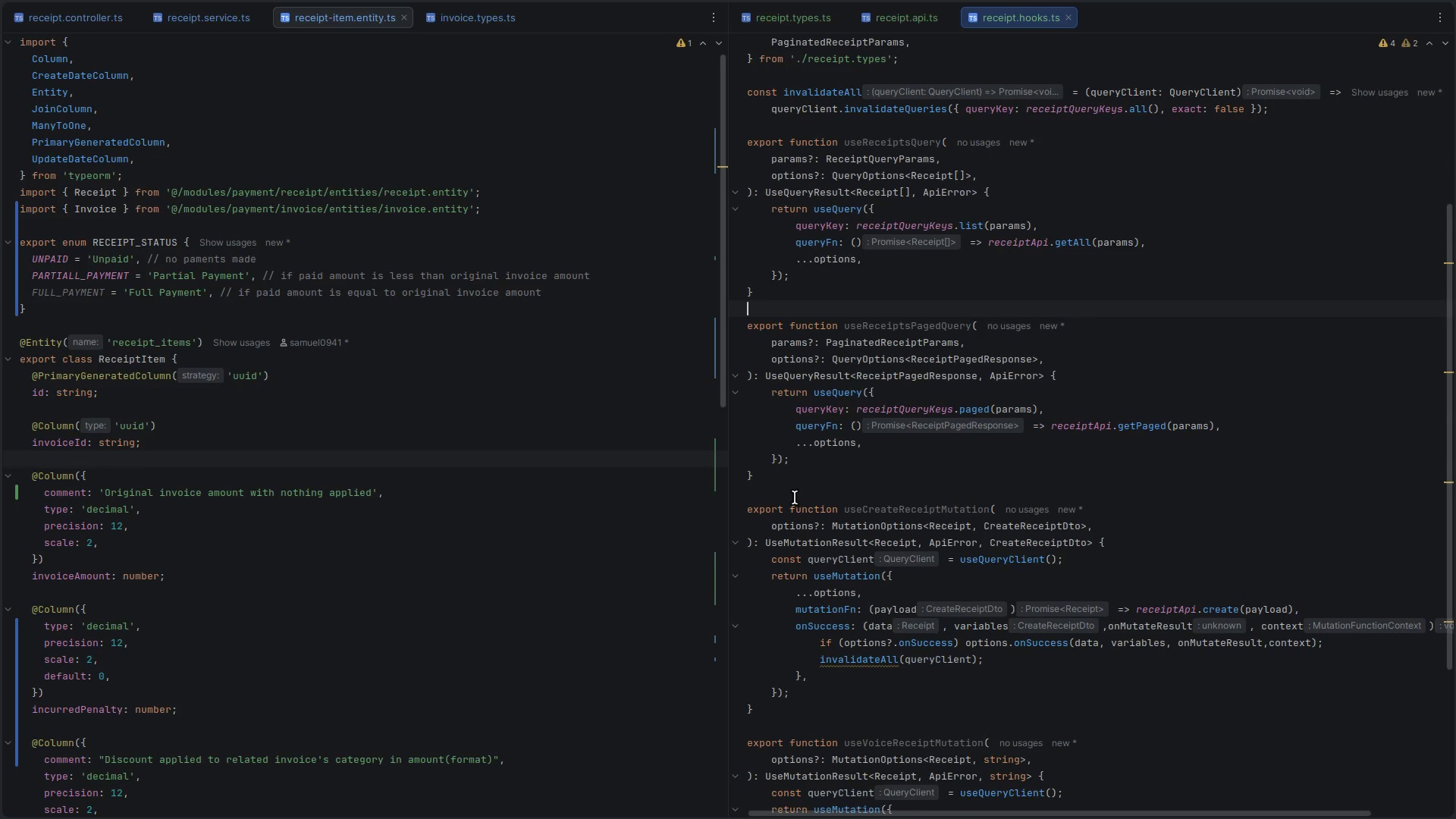 
left_click([794, 489])
 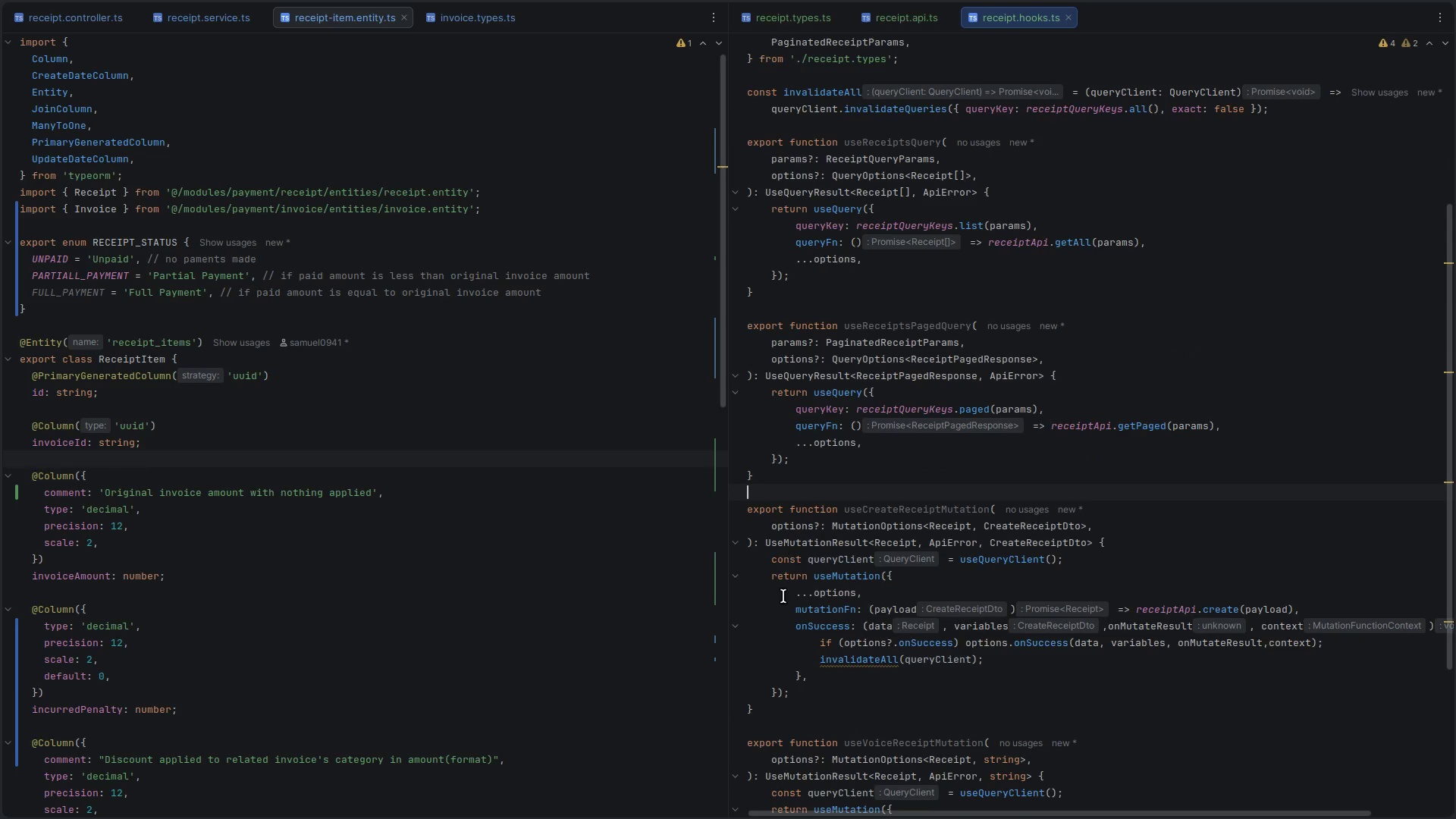 
scroll: coordinate [783, 599], scroll_direction: down, amount: 6.0
 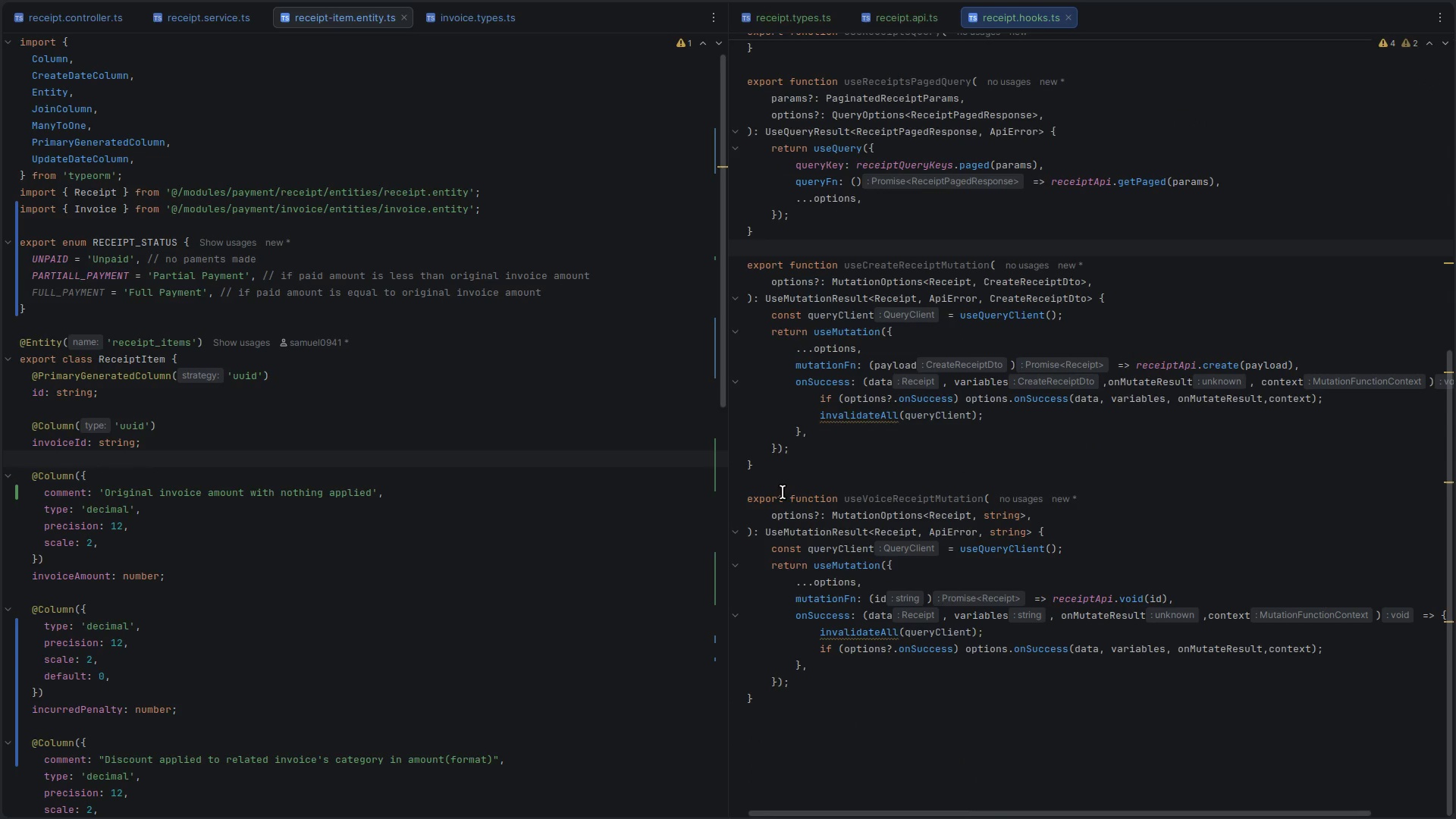 
left_click([783, 492])
 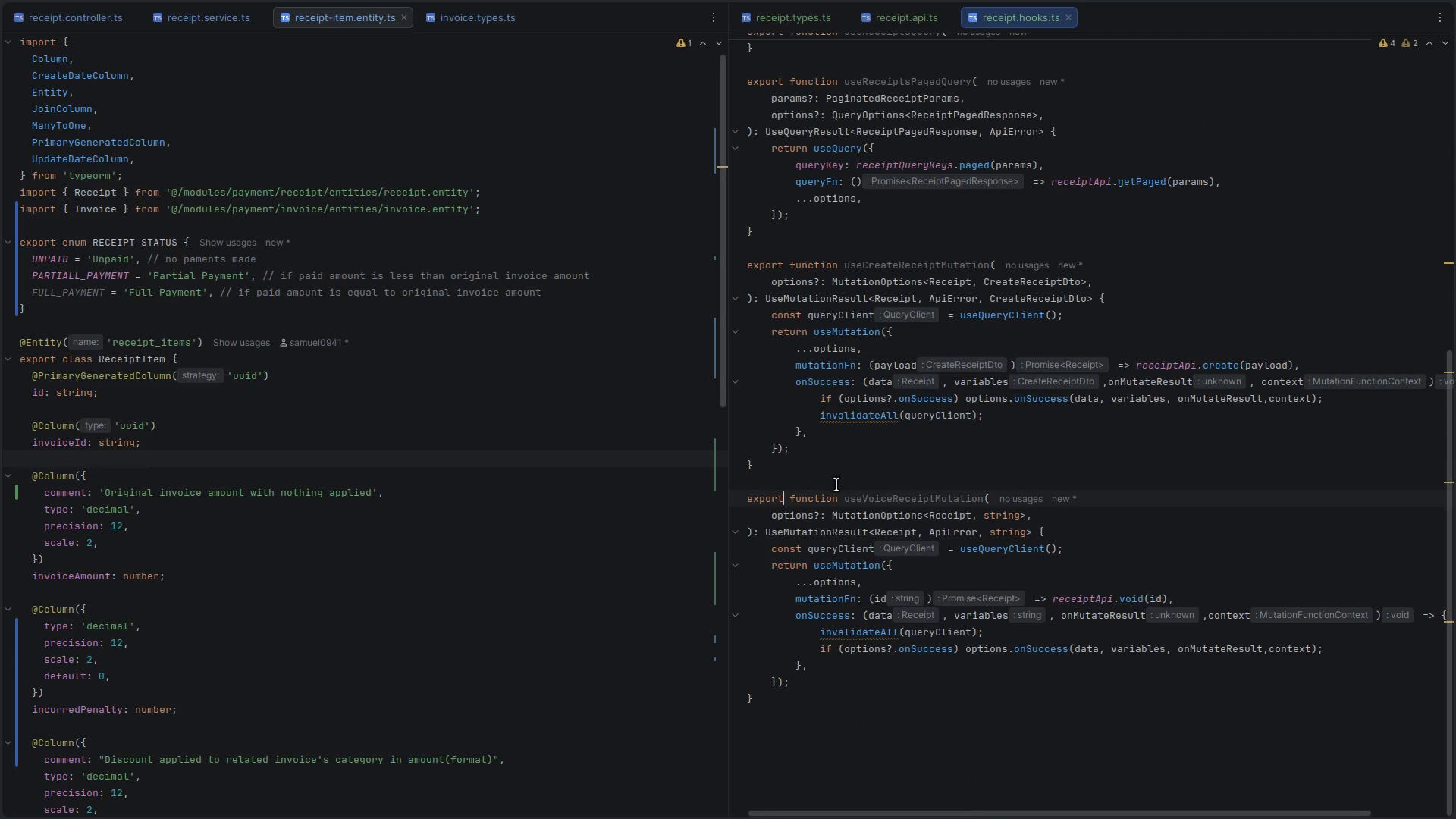 
left_click([836, 485])
 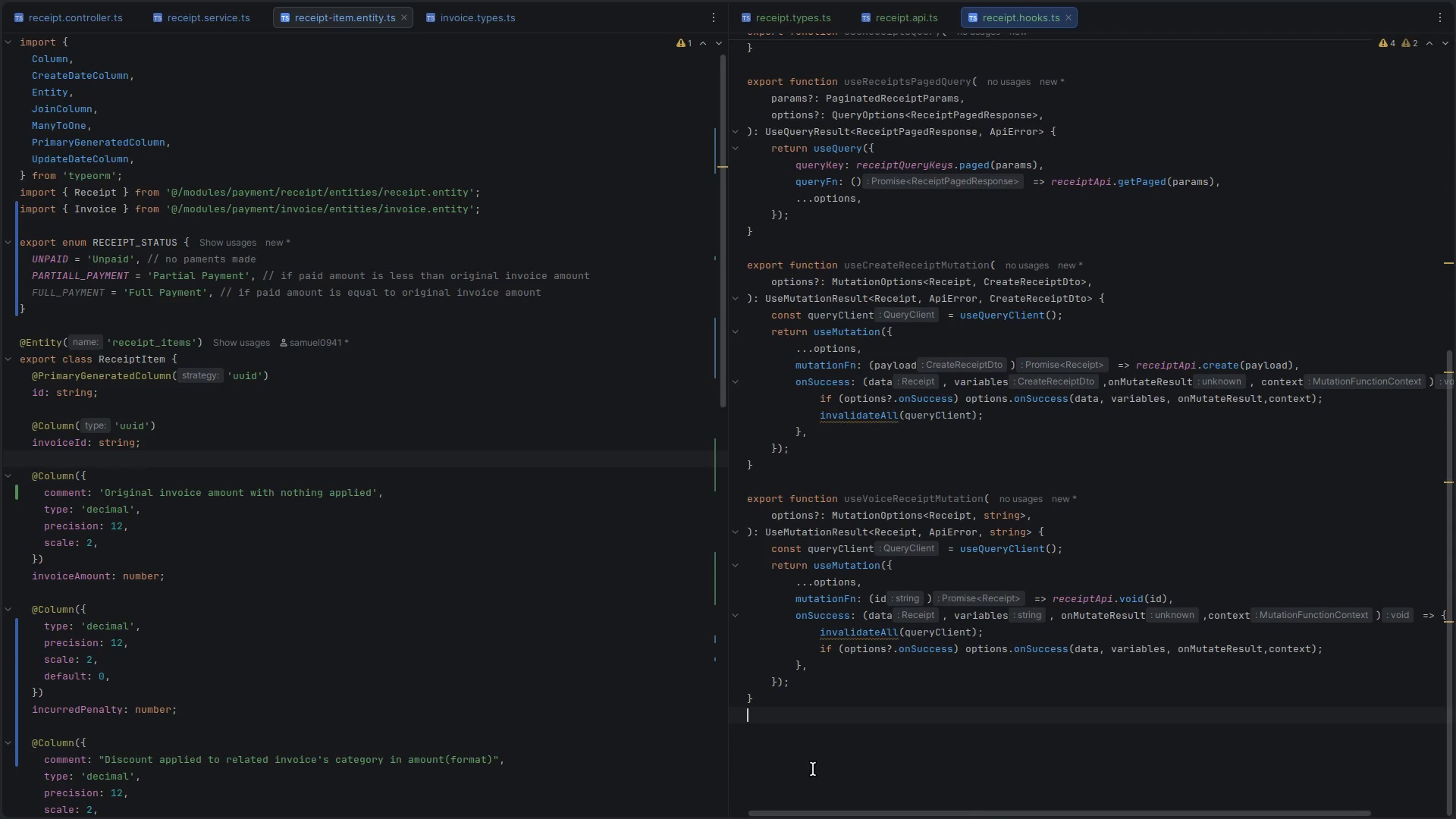 
left_click_drag(start_coordinate=[855, 757], to_coordinate=[849, 780])
 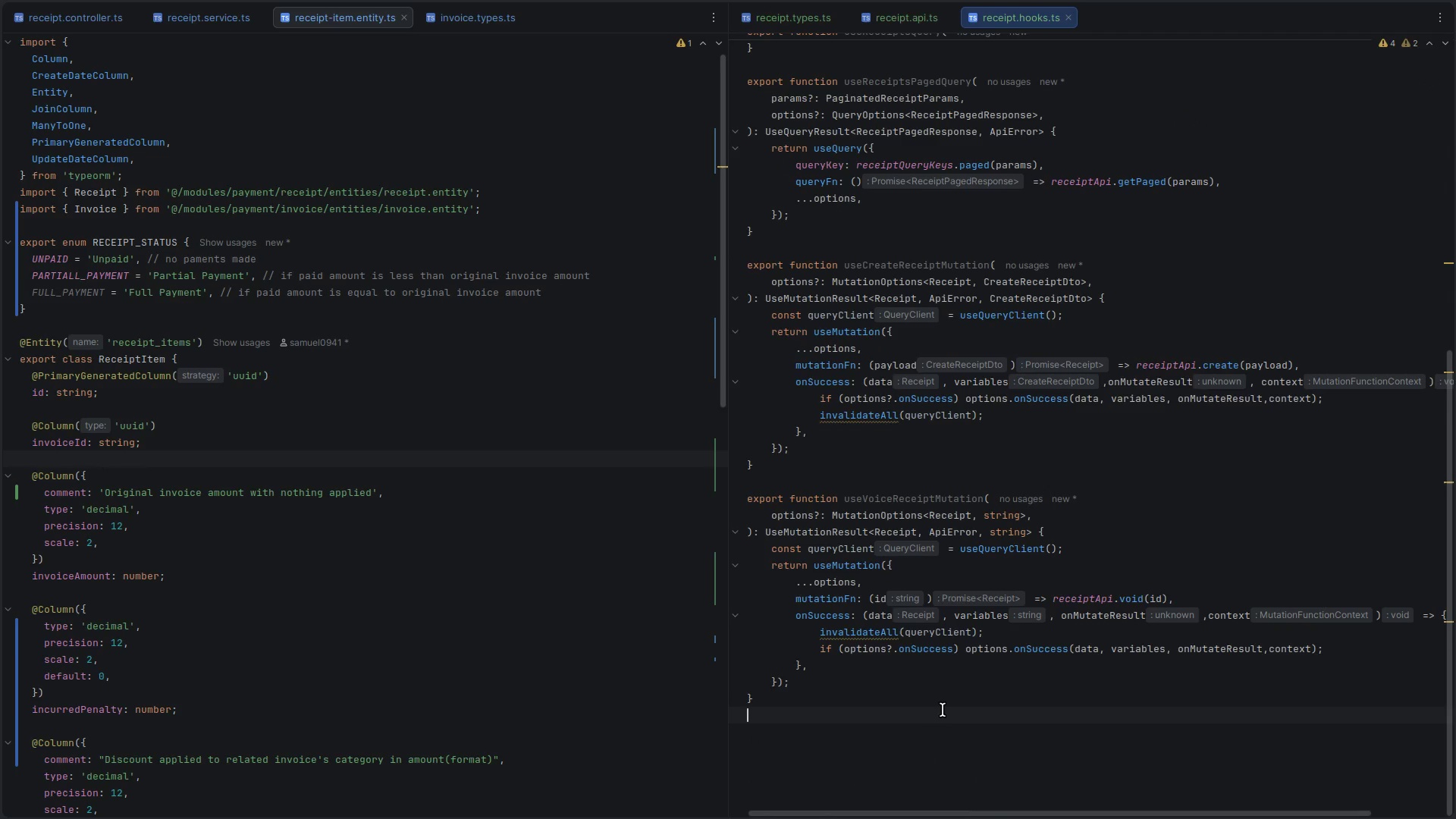 
scroll: coordinate [931, 722], scroll_direction: up, amount: 26.0
 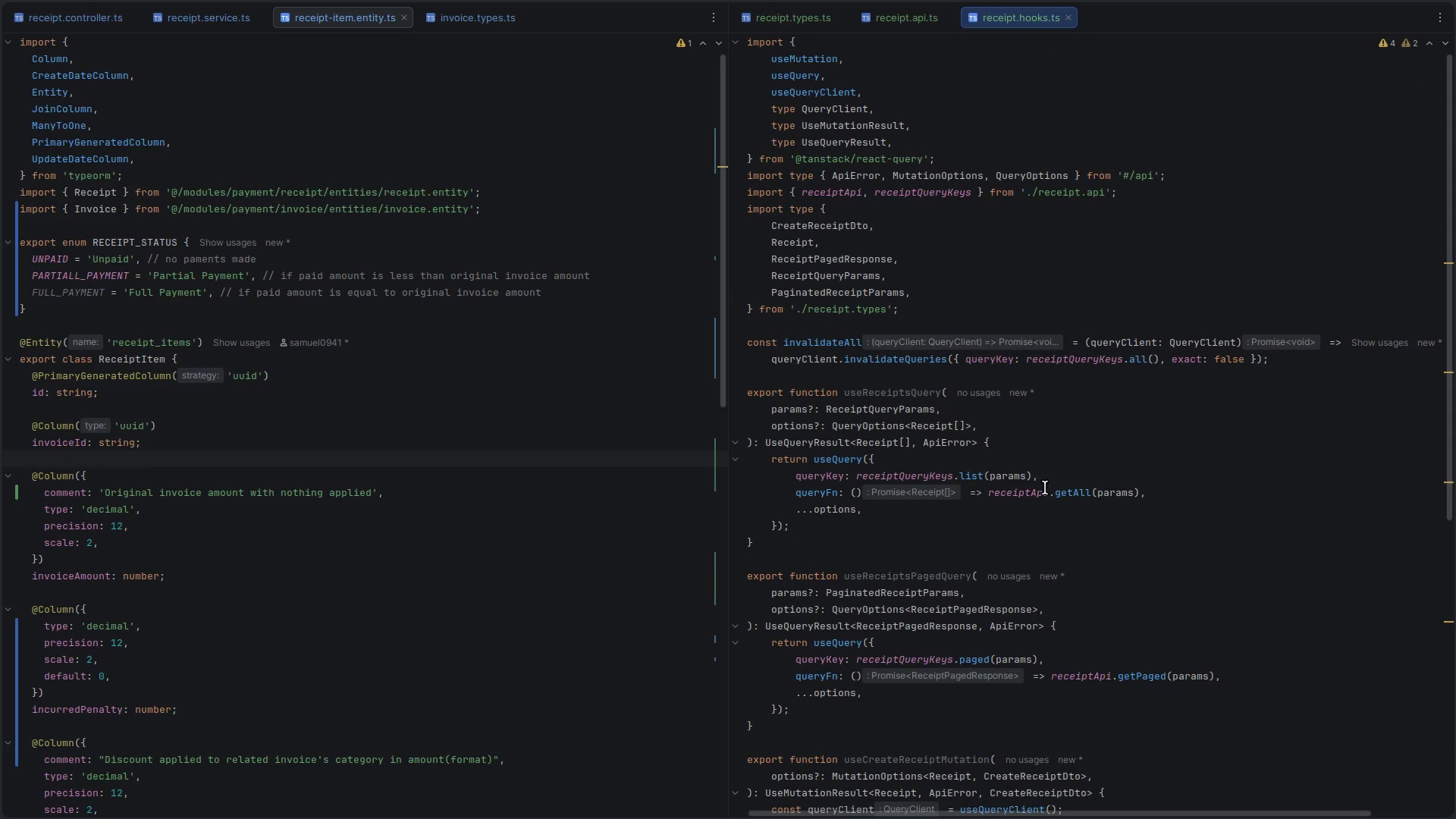 
left_click([1112, 507])
 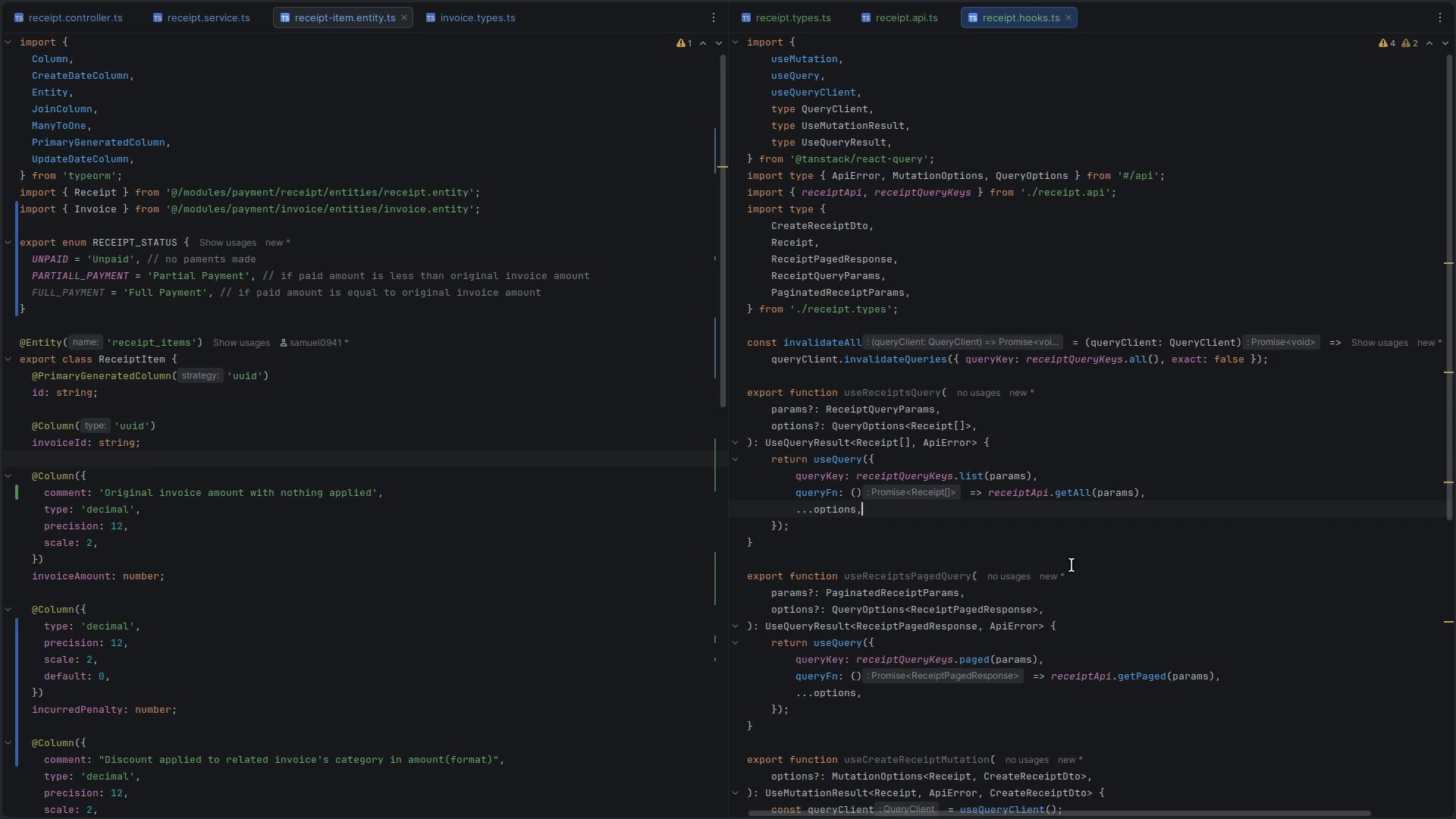 
scroll: coordinate [1010, 595], scroll_direction: up, amount: 11.0
 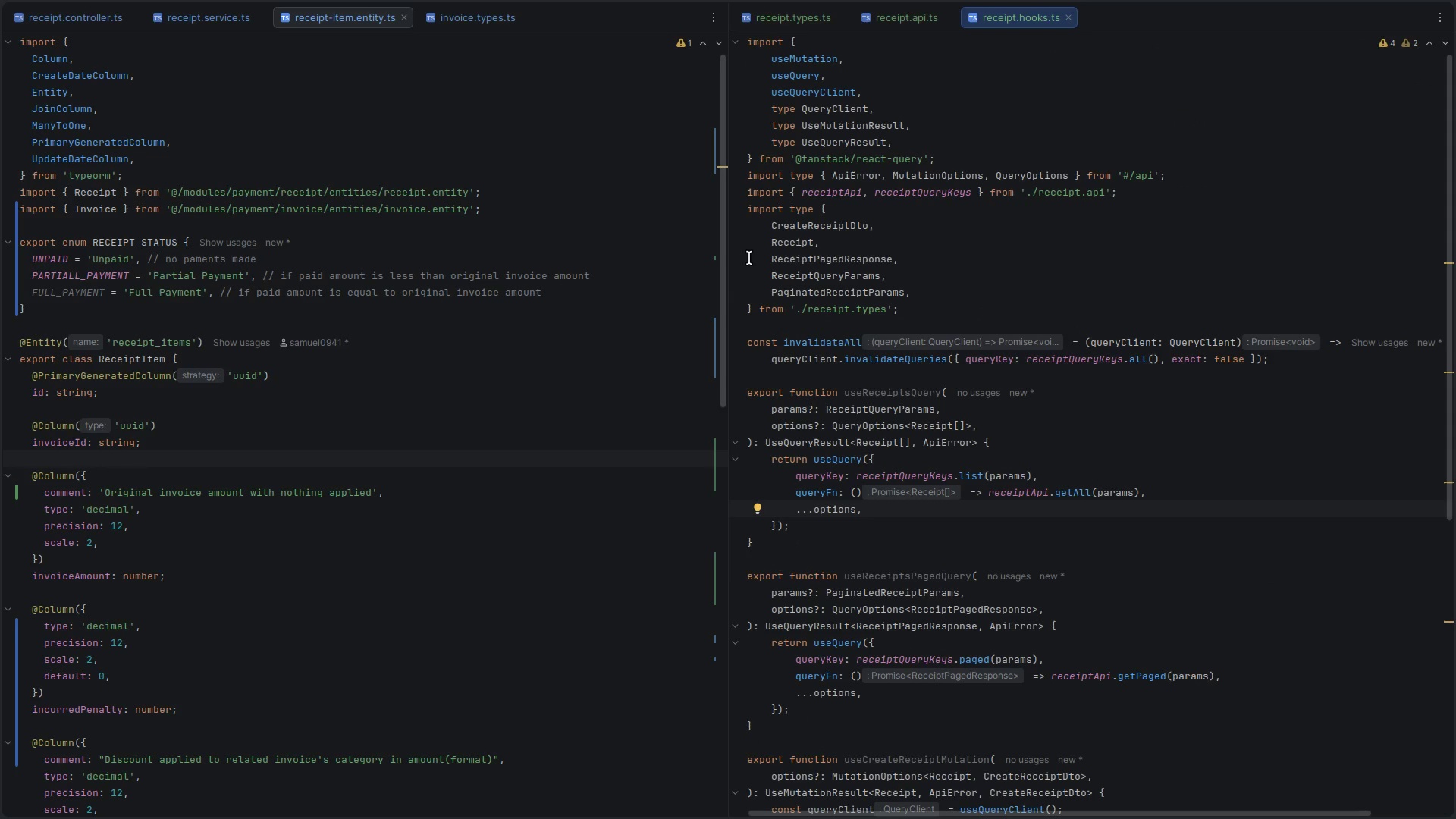 
key(Alt+AltLeft)
 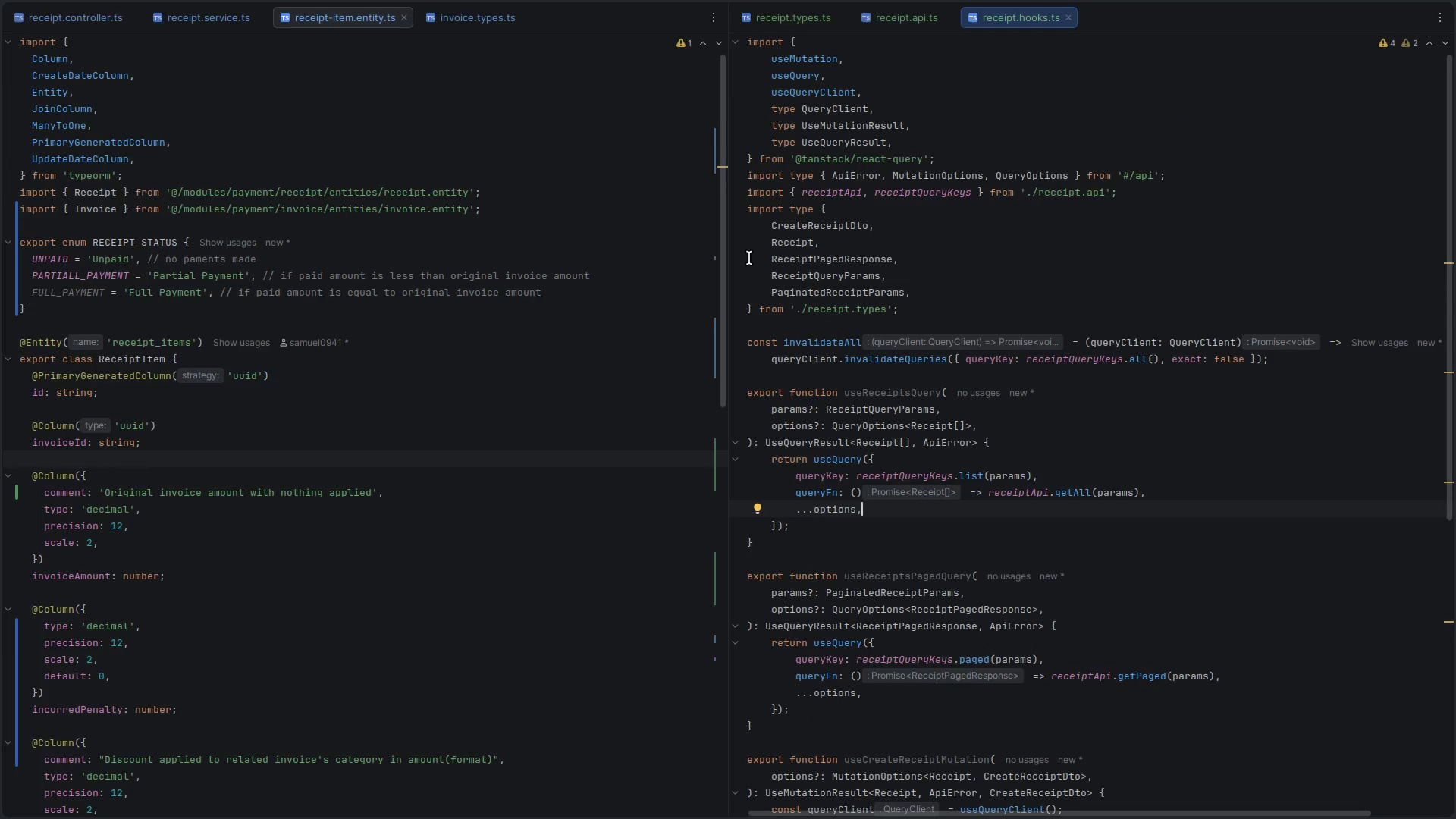 
key(Alt+Tab)